 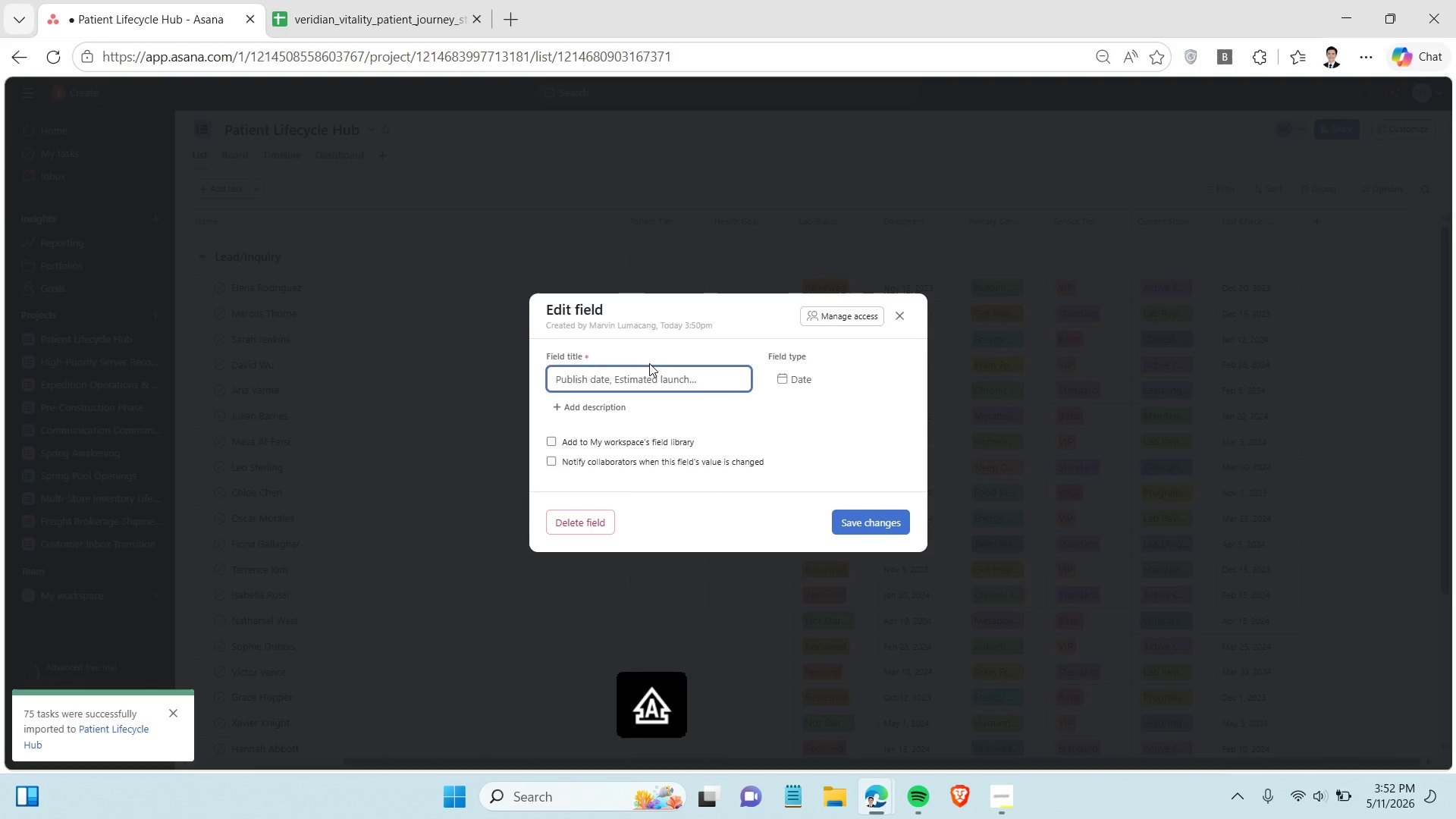 
type(Last Remote Sync Date)
 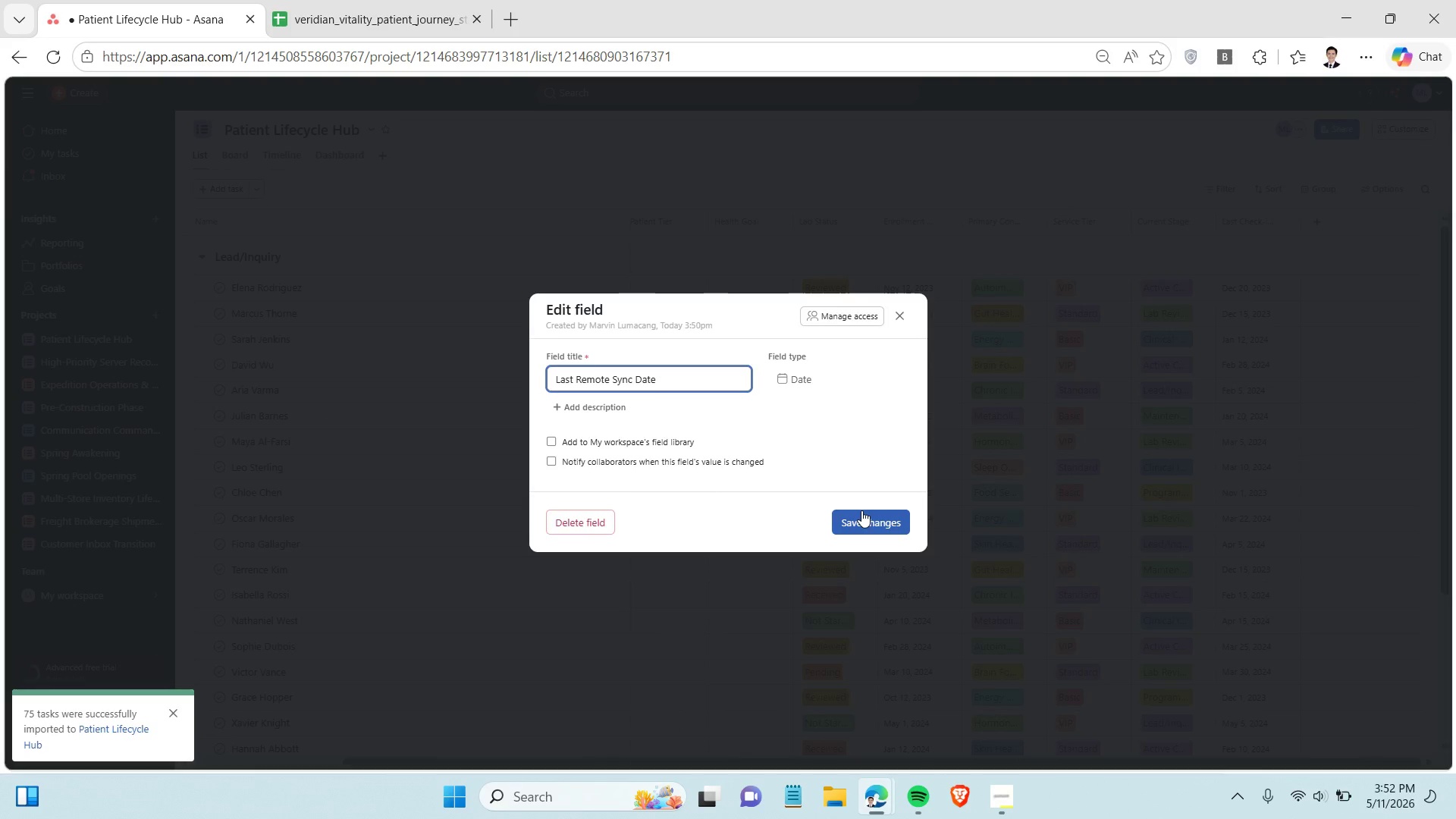 
left_click([861, 510])
 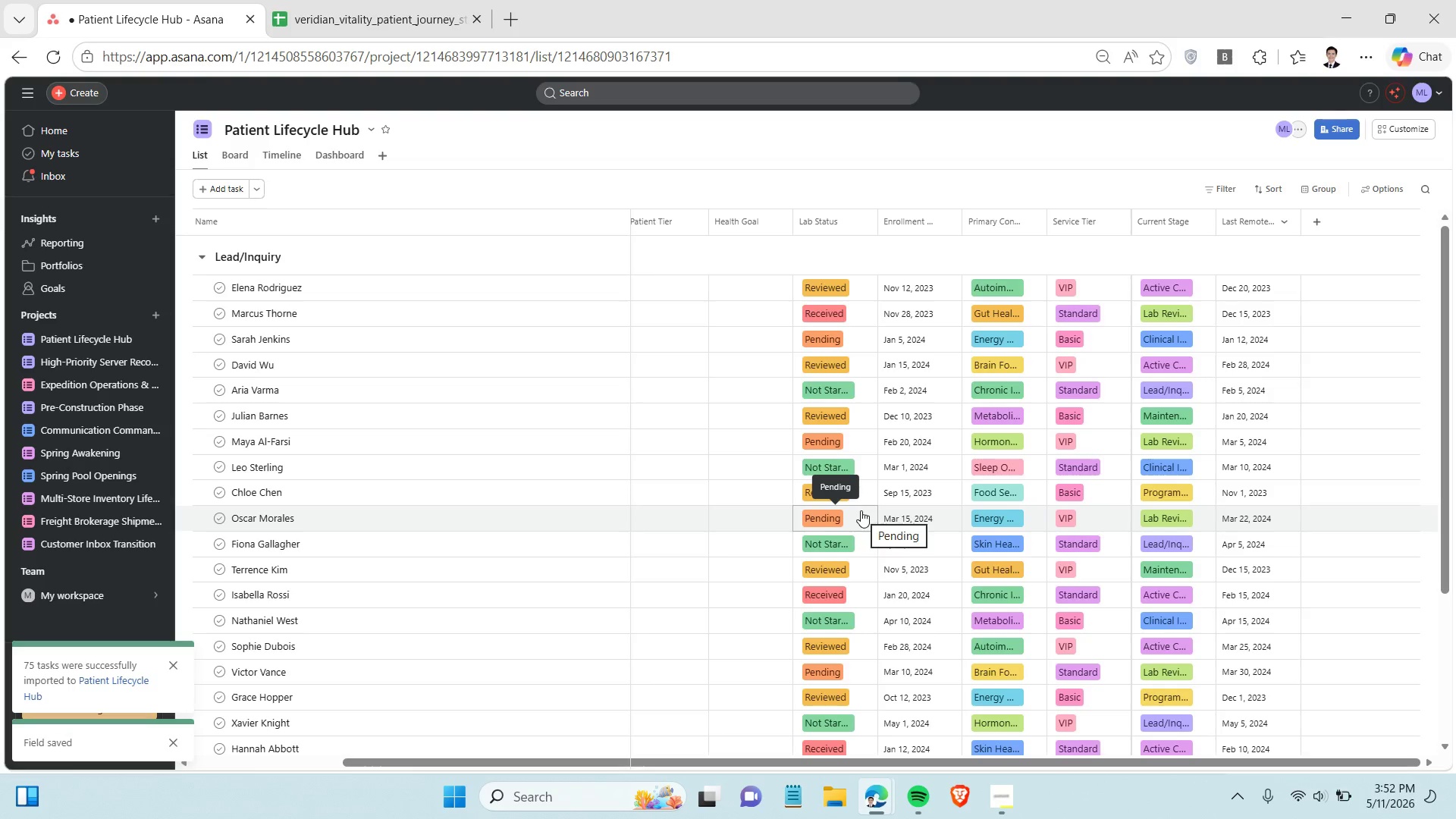 
mouse_move([822, 532])
 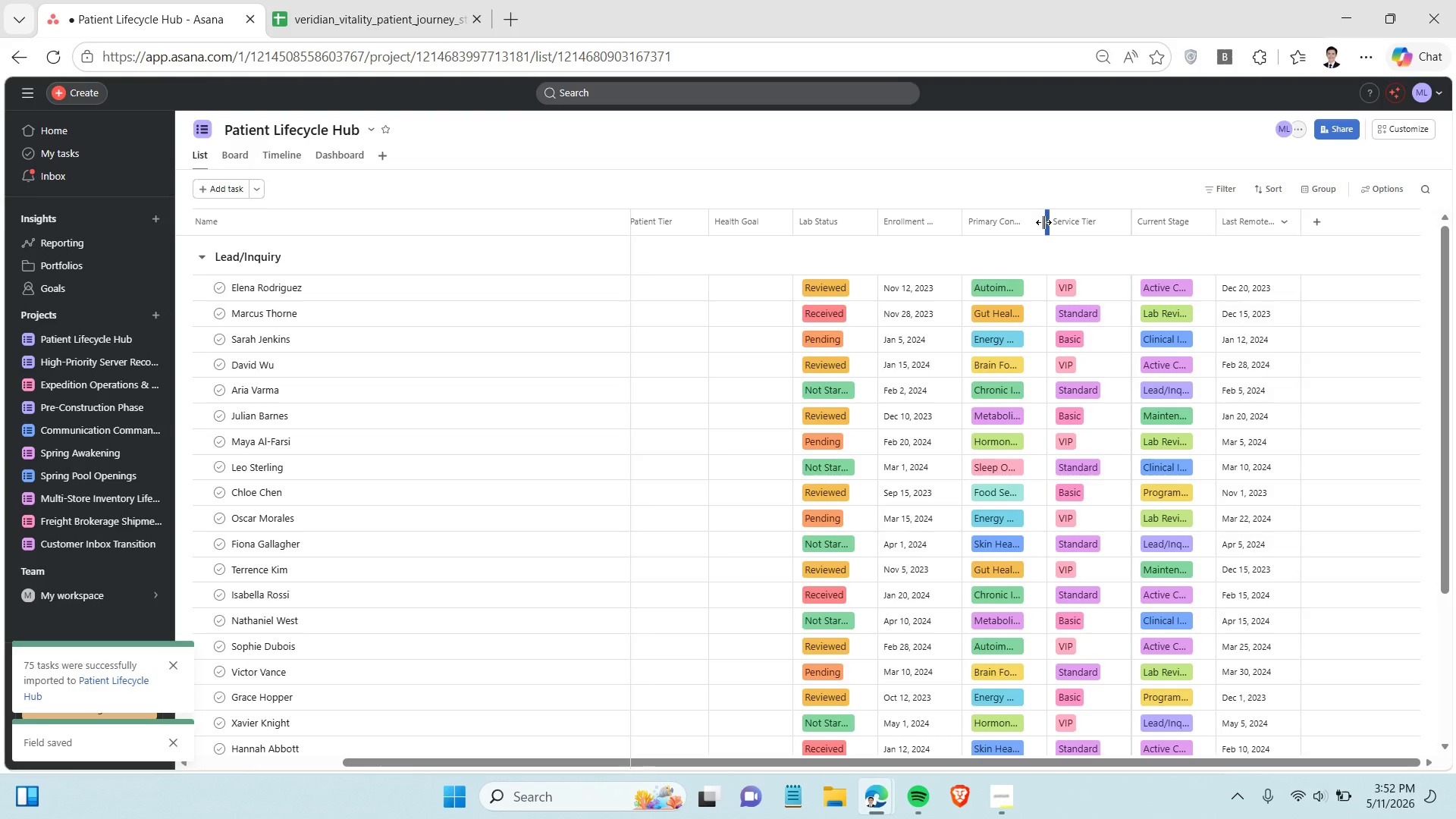 
left_click_drag(start_coordinate=[1043, 222], to_coordinate=[1076, 218])
 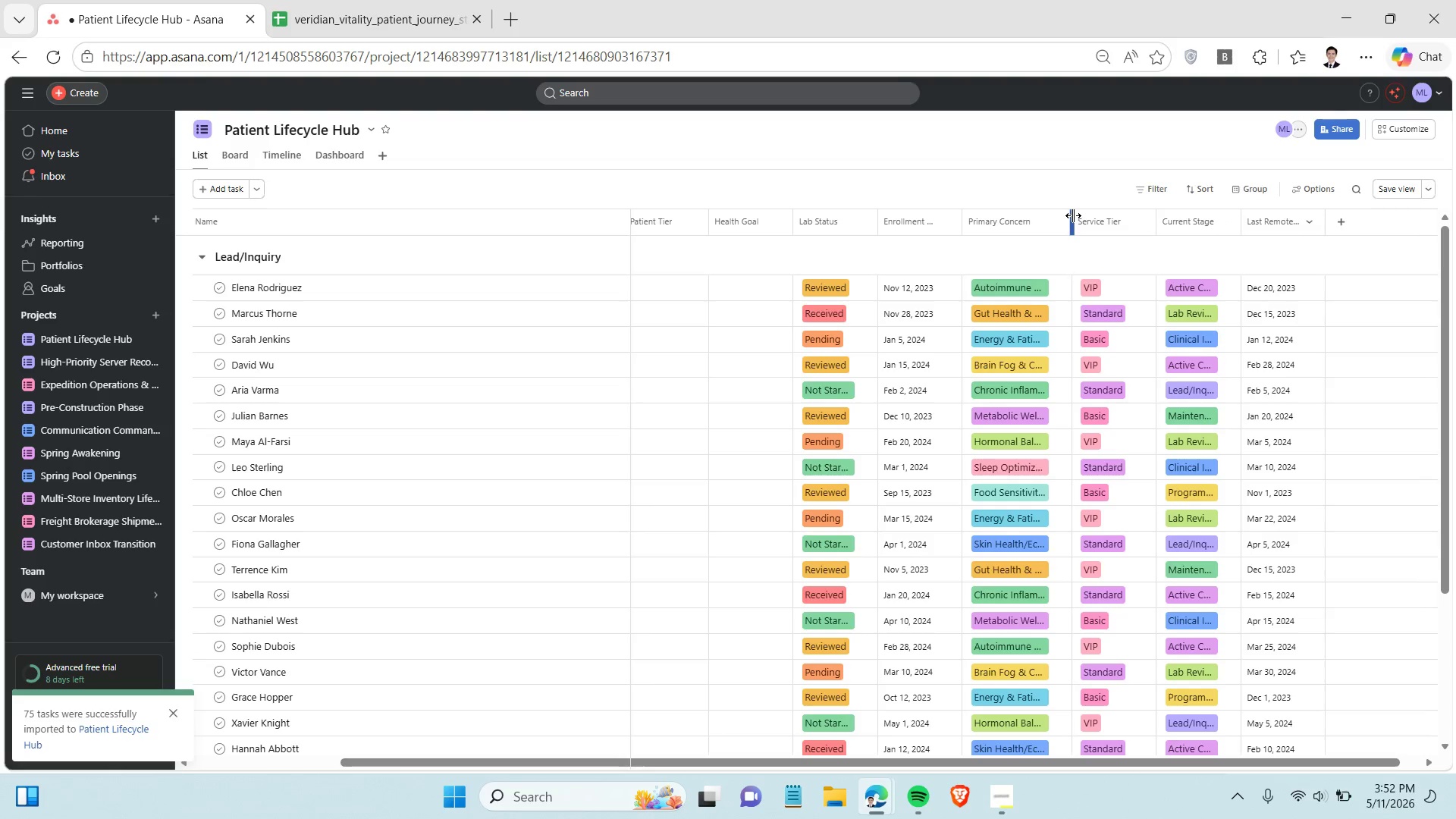 
left_click_drag(start_coordinate=[1073, 215], to_coordinate=[1111, 211])
 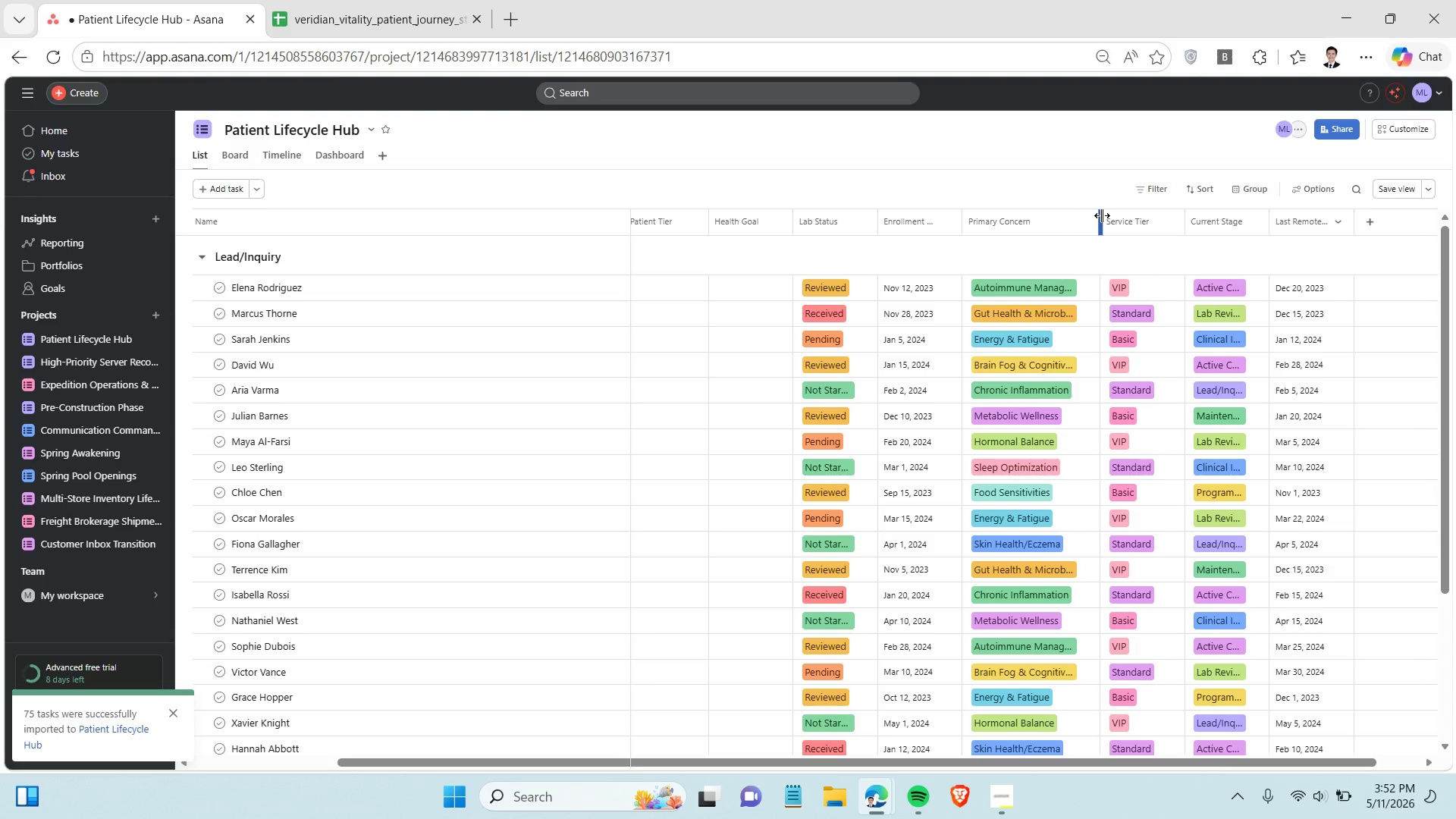 
left_click_drag(start_coordinate=[1102, 215], to_coordinate=[1194, 215])
 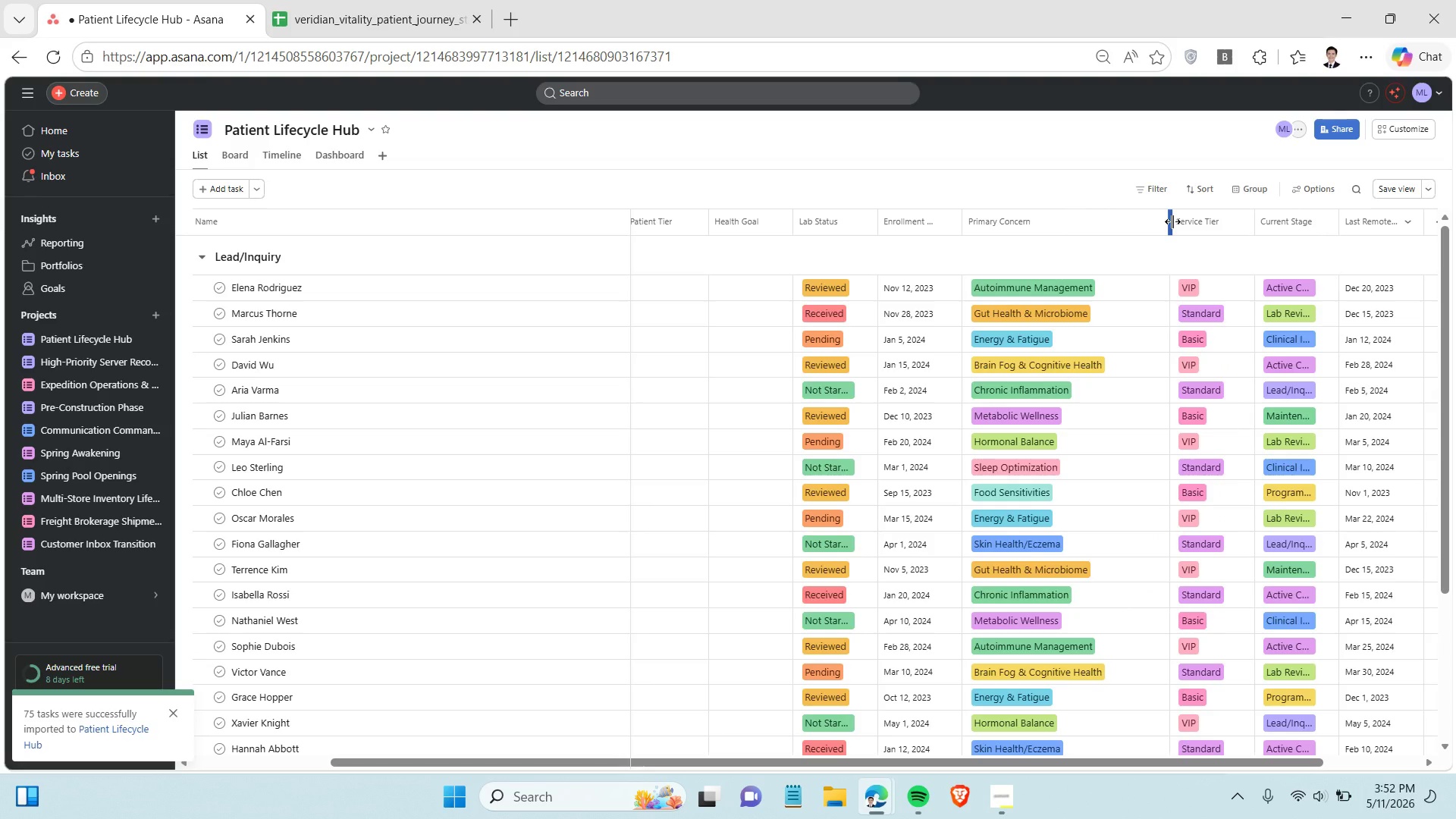 
left_click_drag(start_coordinate=[1172, 221], to_coordinate=[1142, 227])
 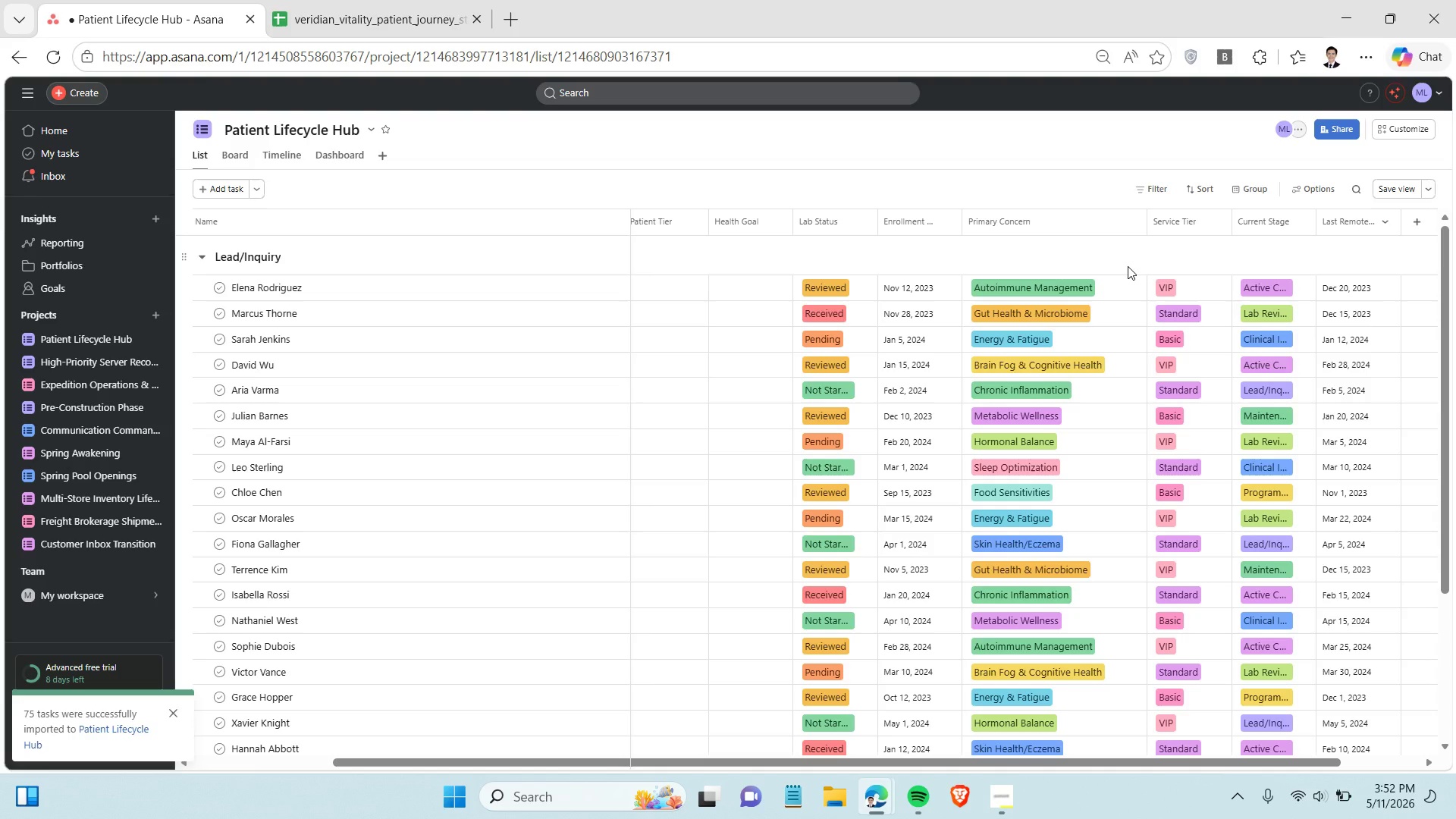 
wait(20.83)
 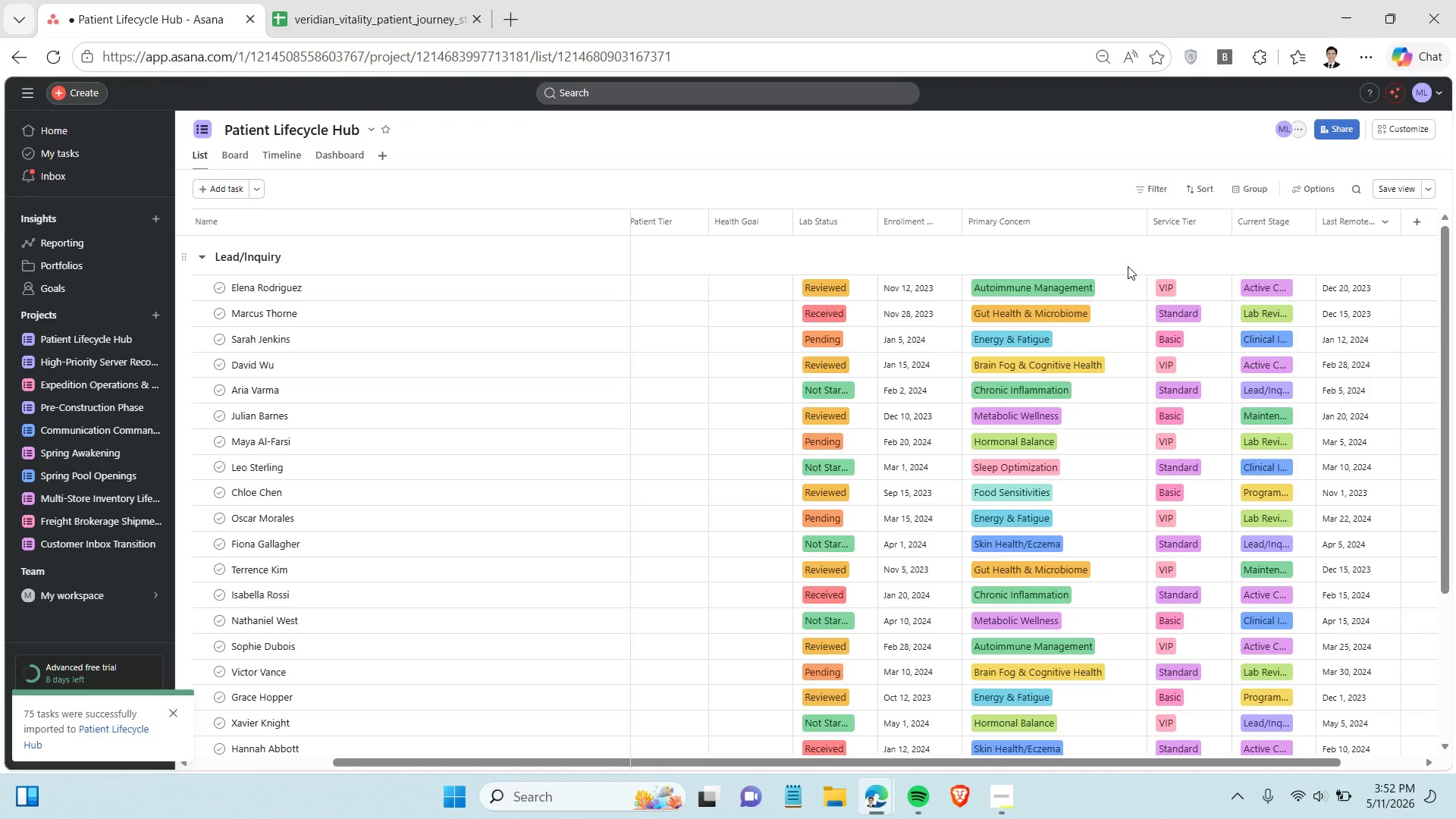 
left_click([1001, 801])
 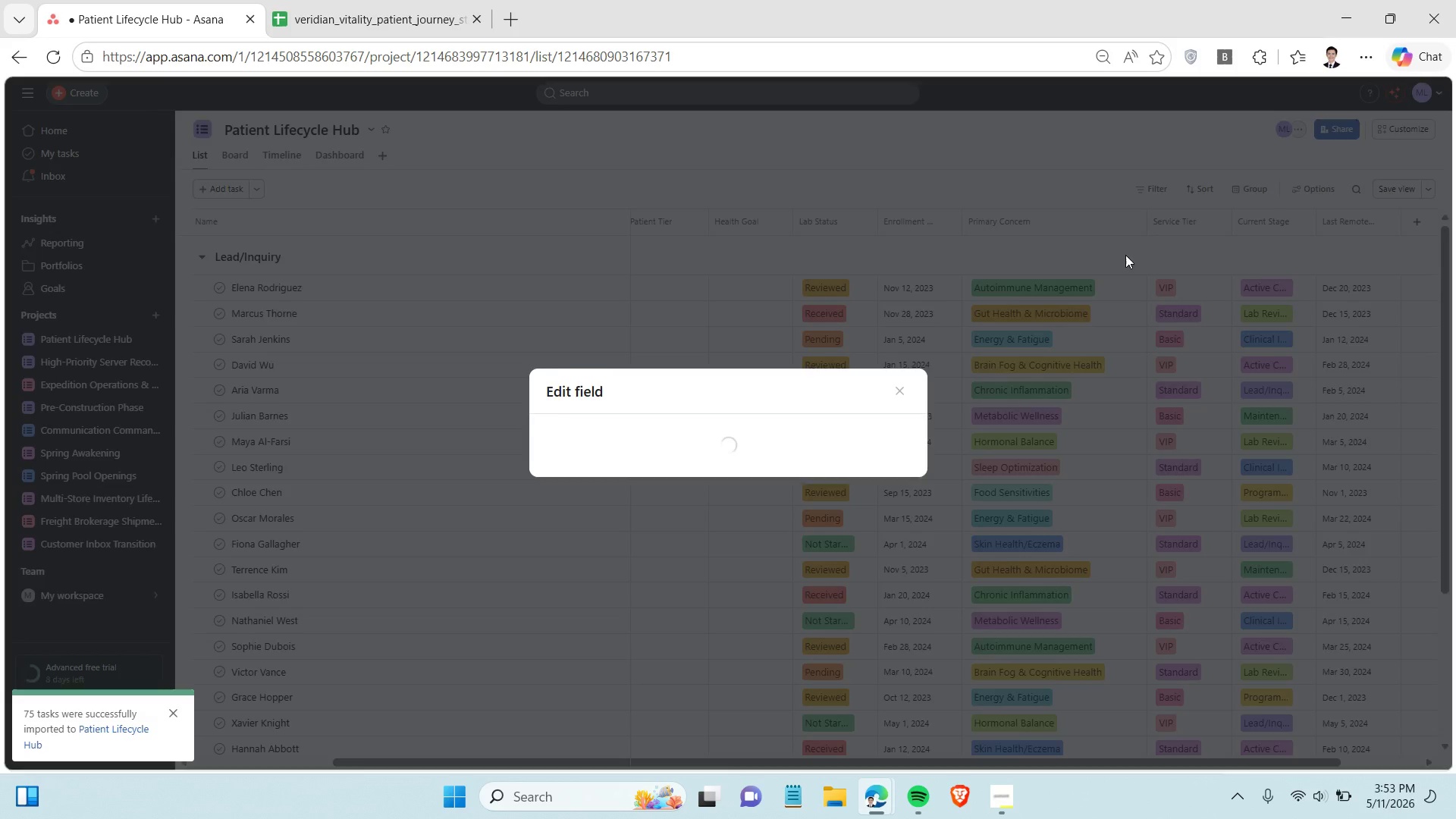 
wait(7.73)
 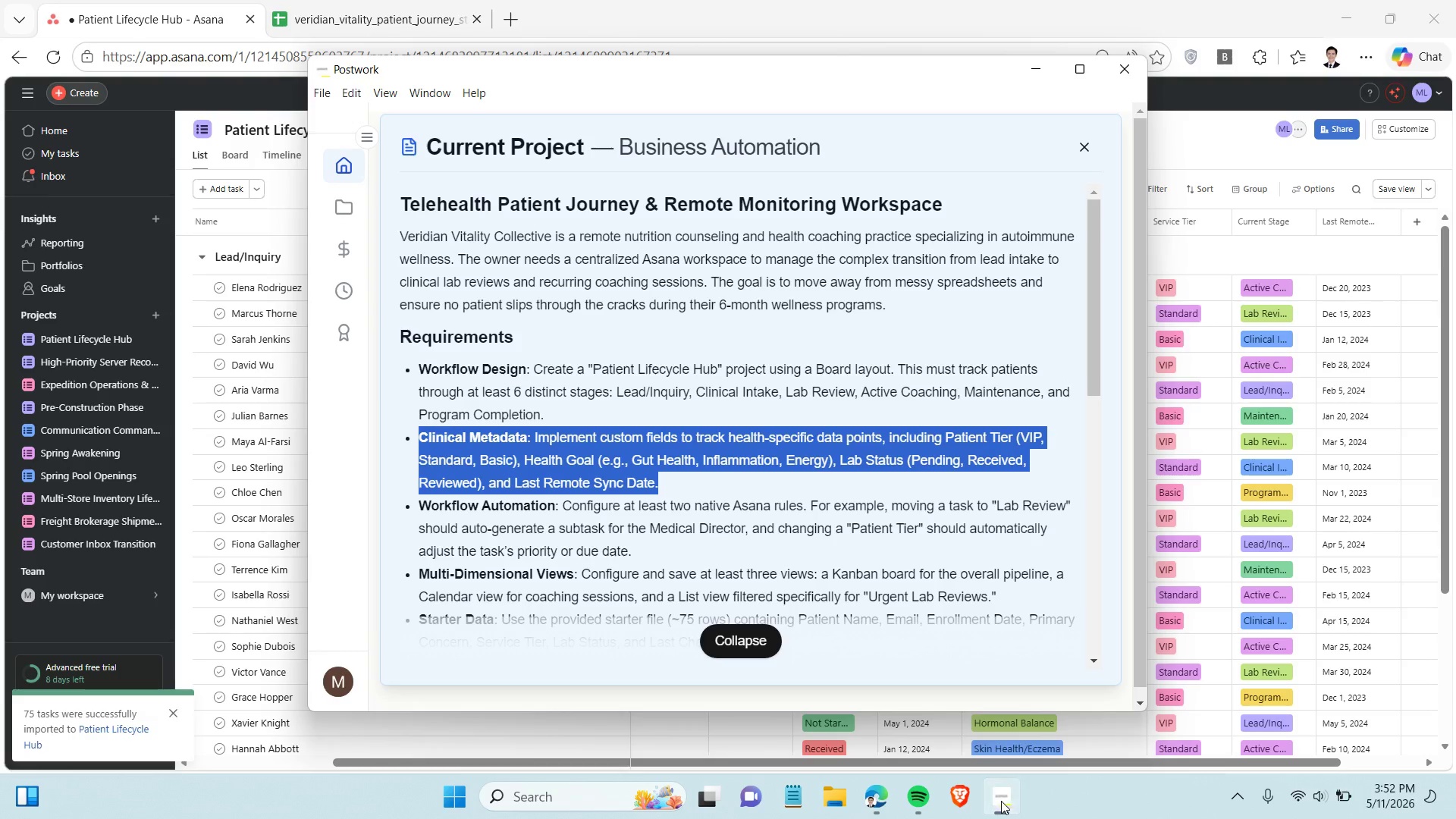 
hold_key(key=Backspace, duration=1.23)
 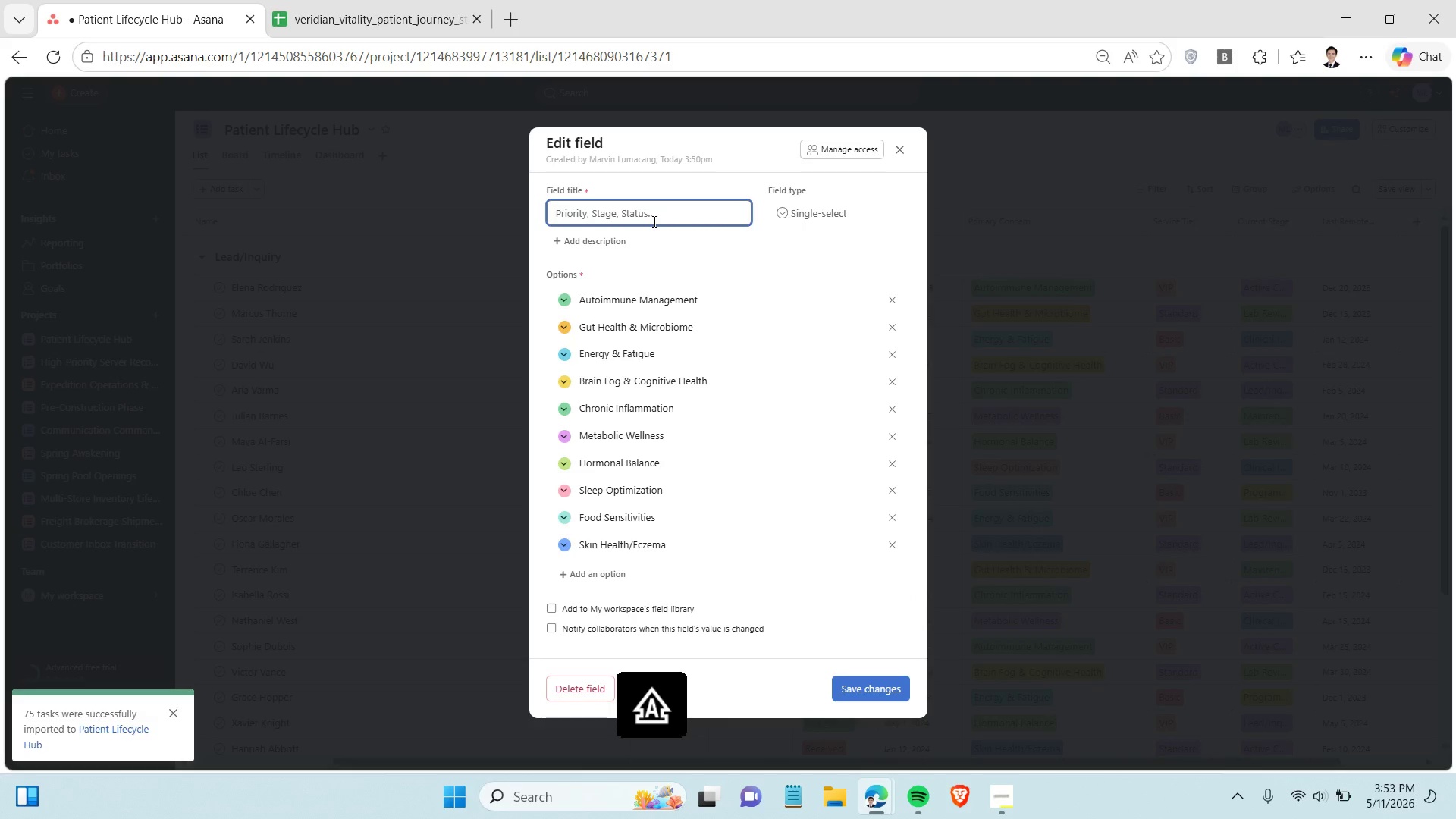 
type(Health Goal)
 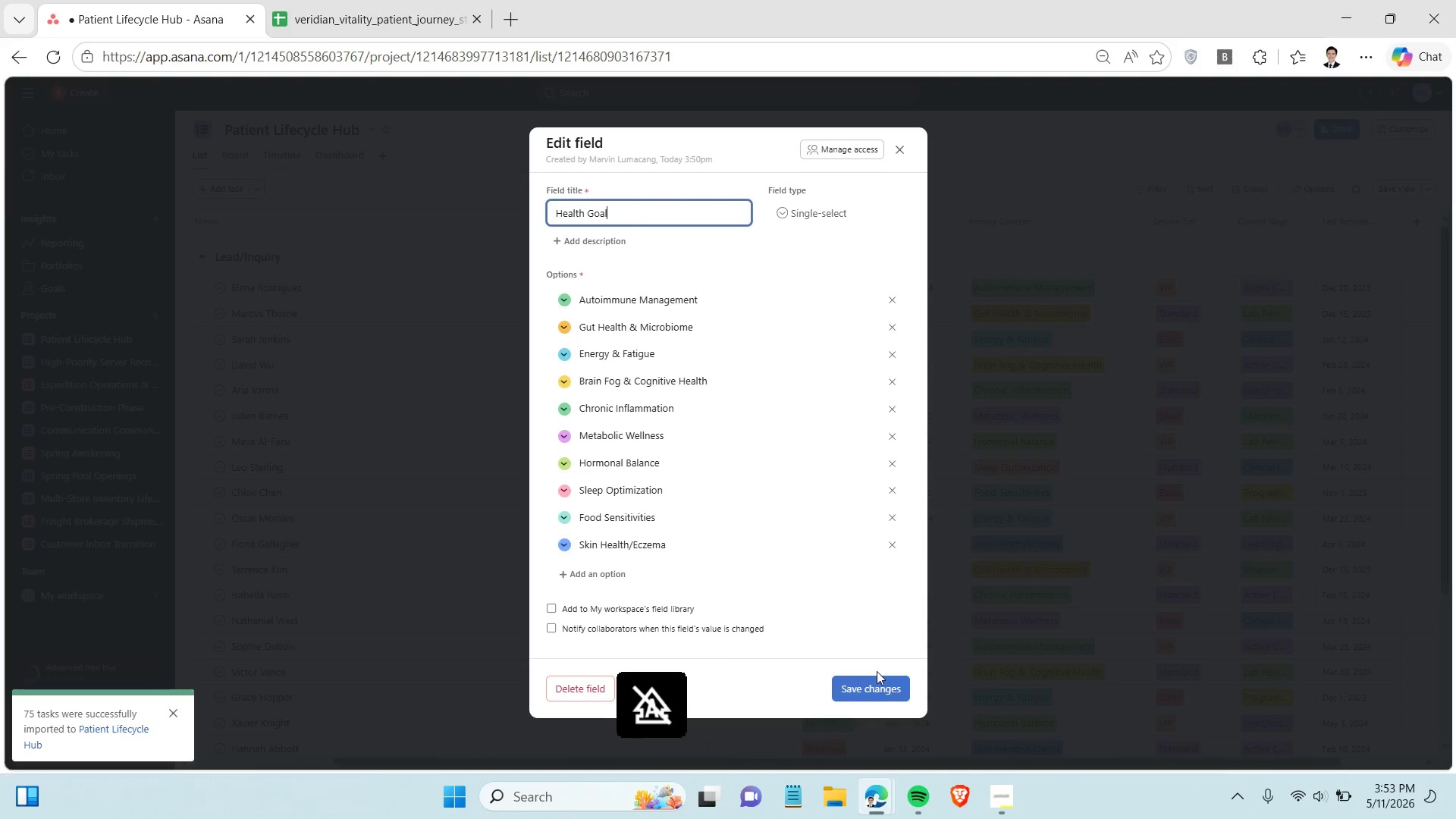 
left_click([872, 682])
 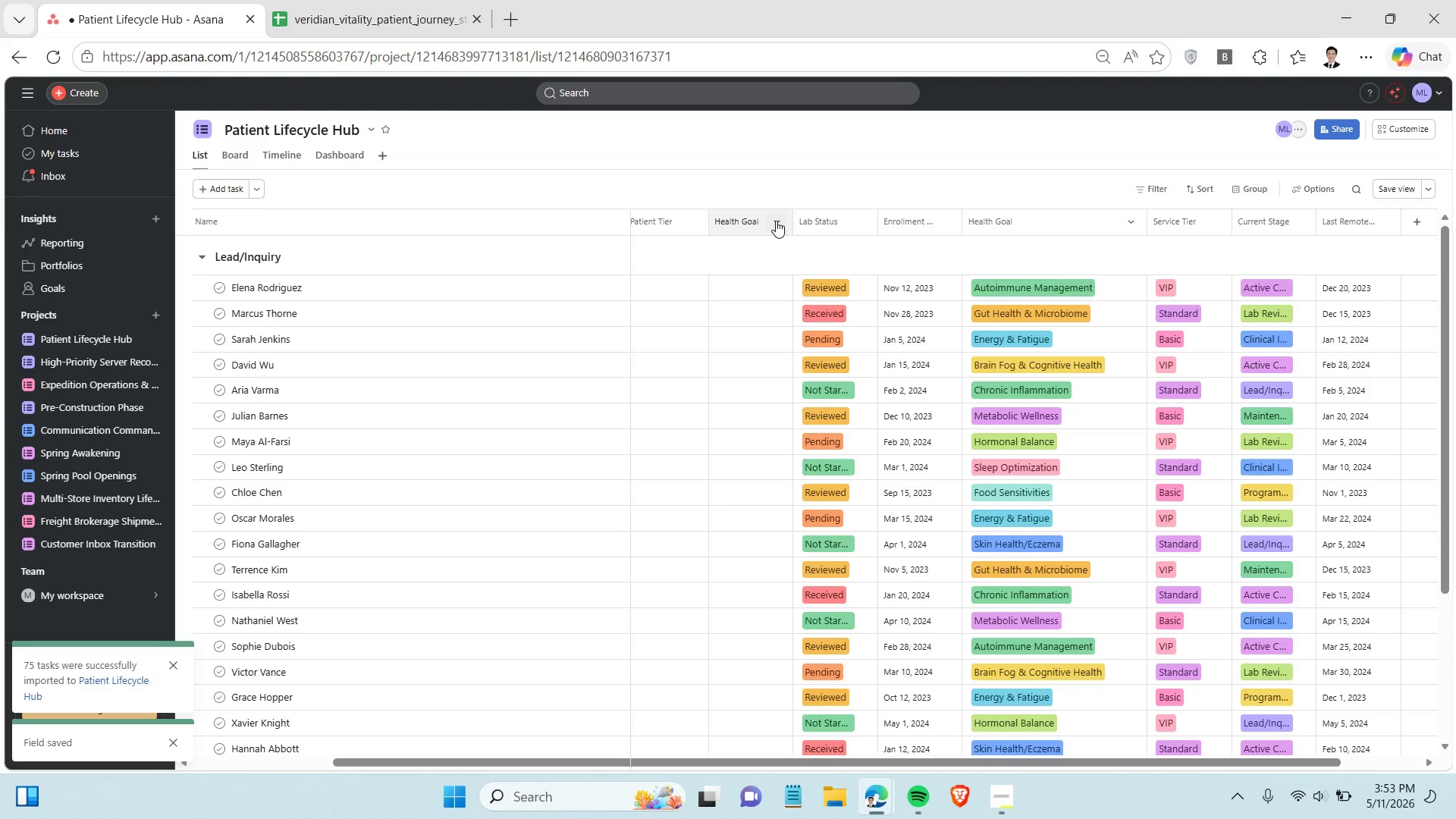 
right_click([777, 223])
 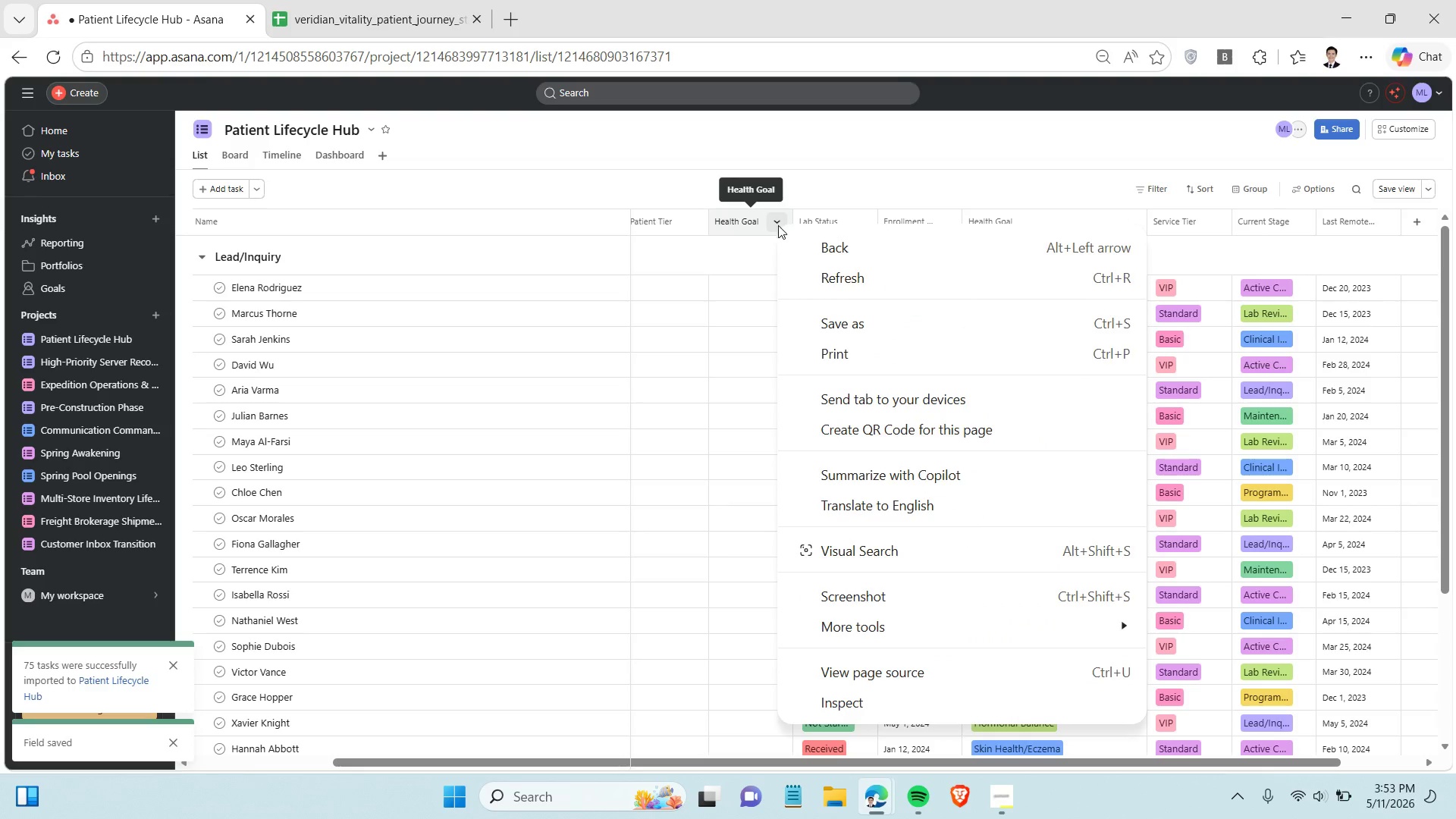 
mouse_move([768, 247])
 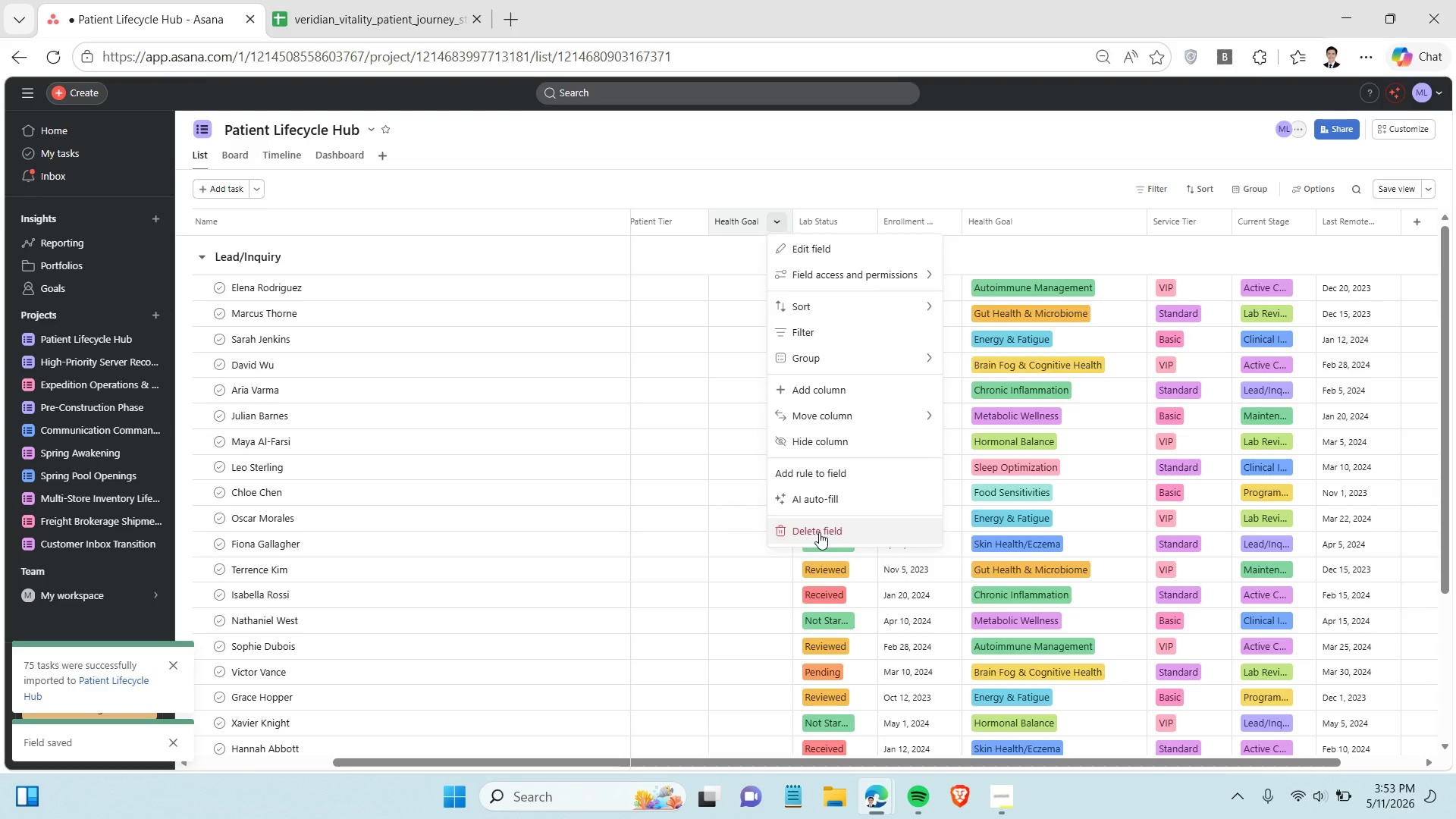 
left_click([819, 532])
 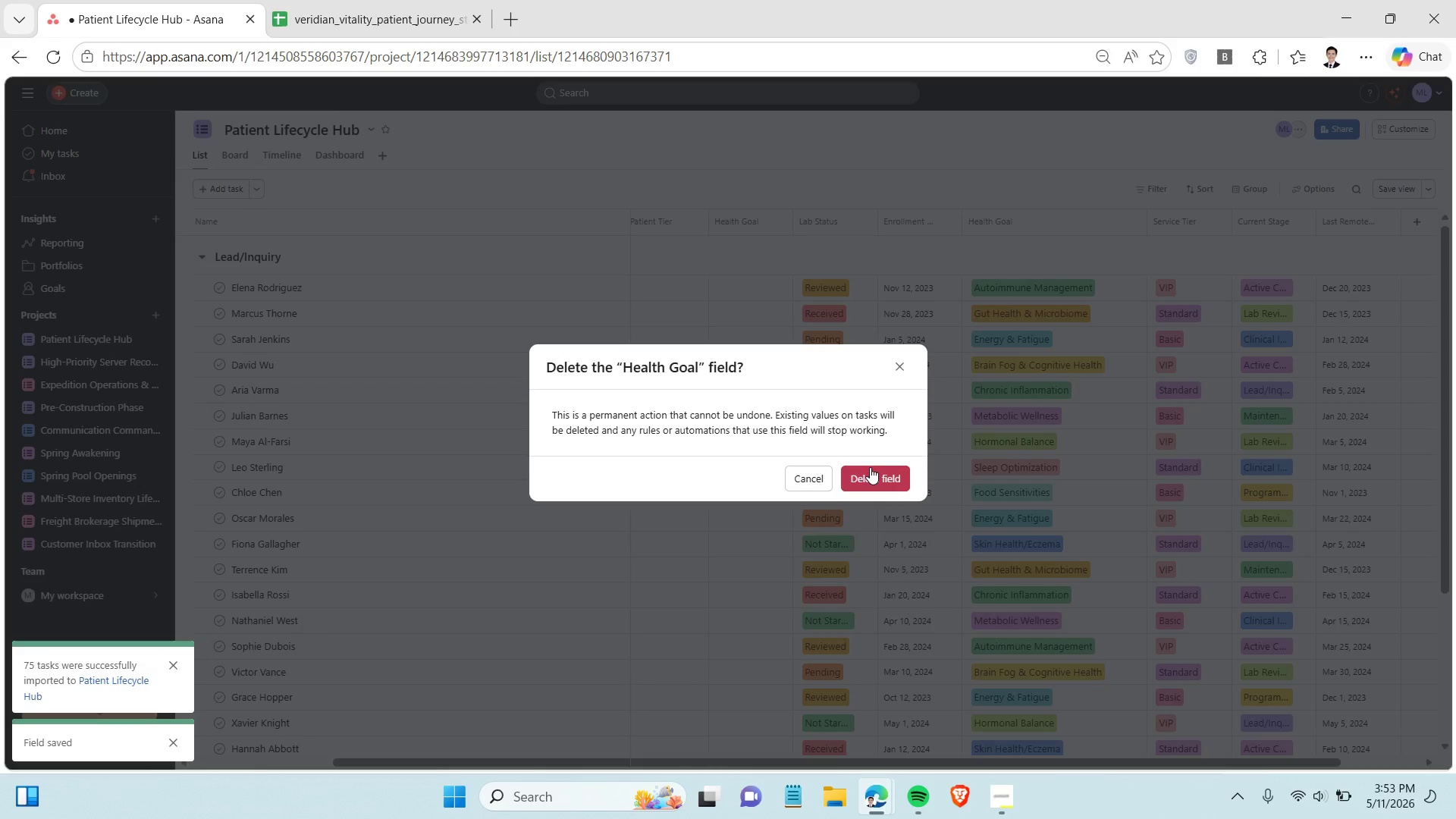 
left_click([870, 467])
 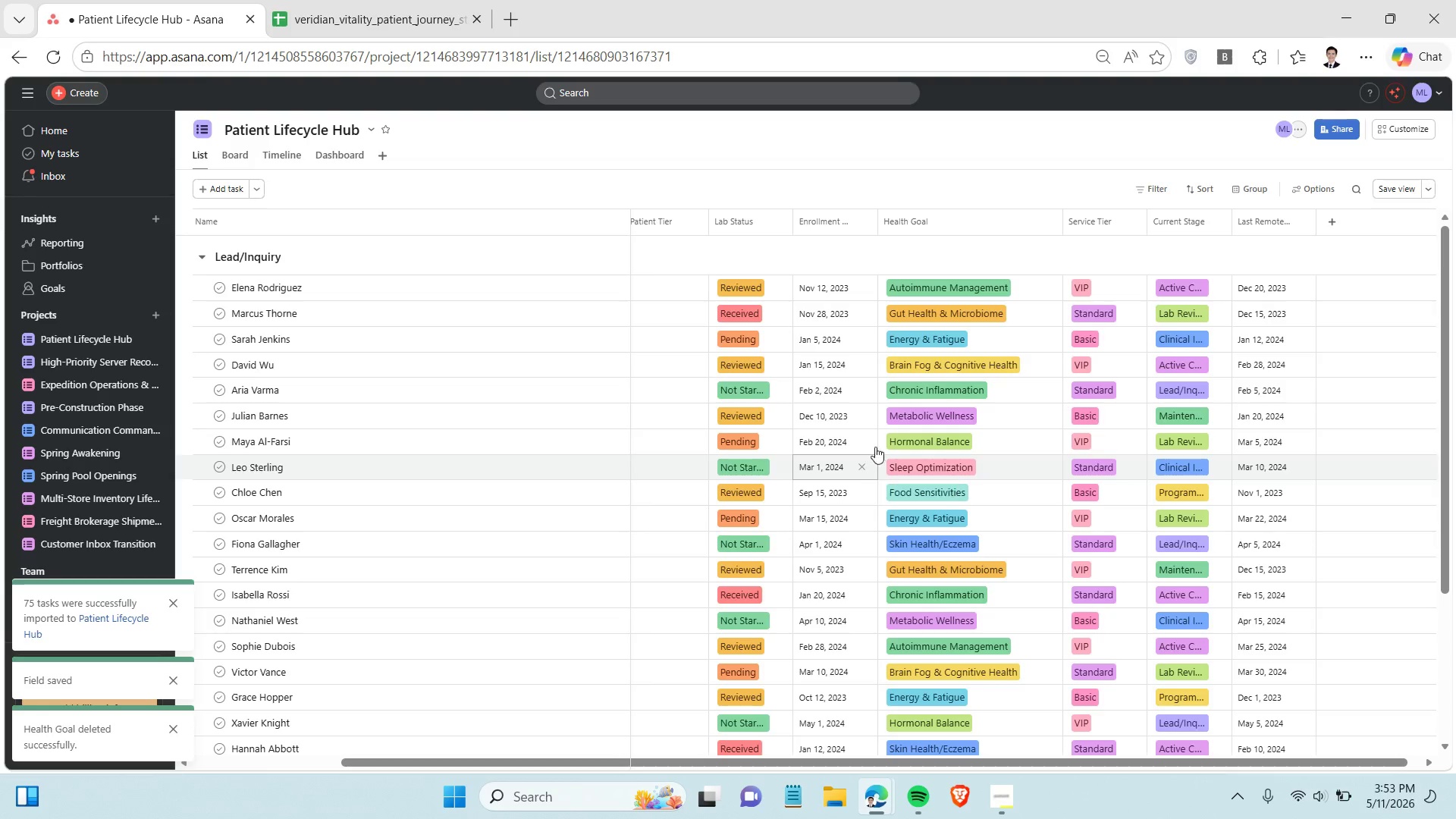 
mouse_move([883, 397])
 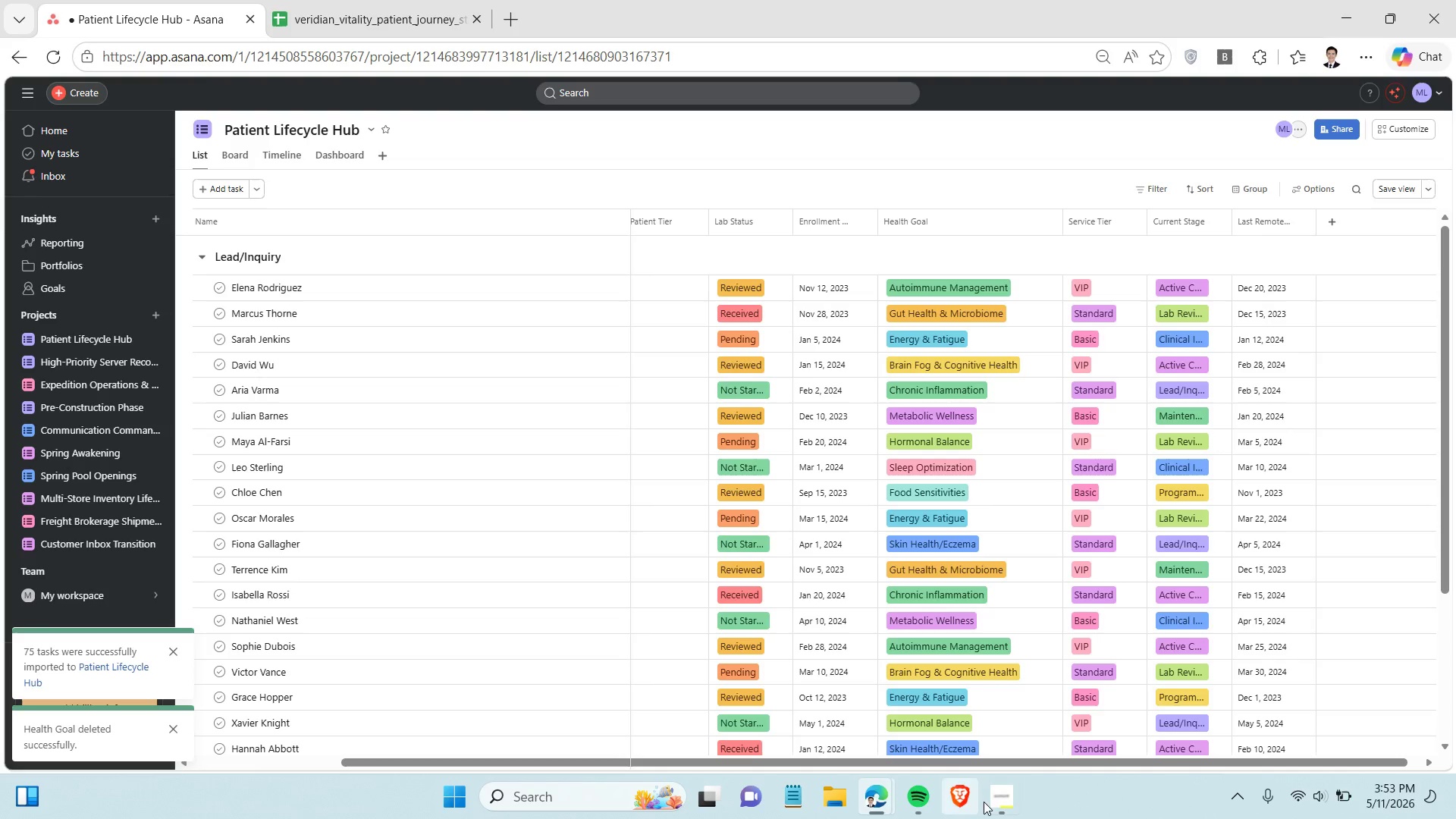 
left_click([988, 799])